 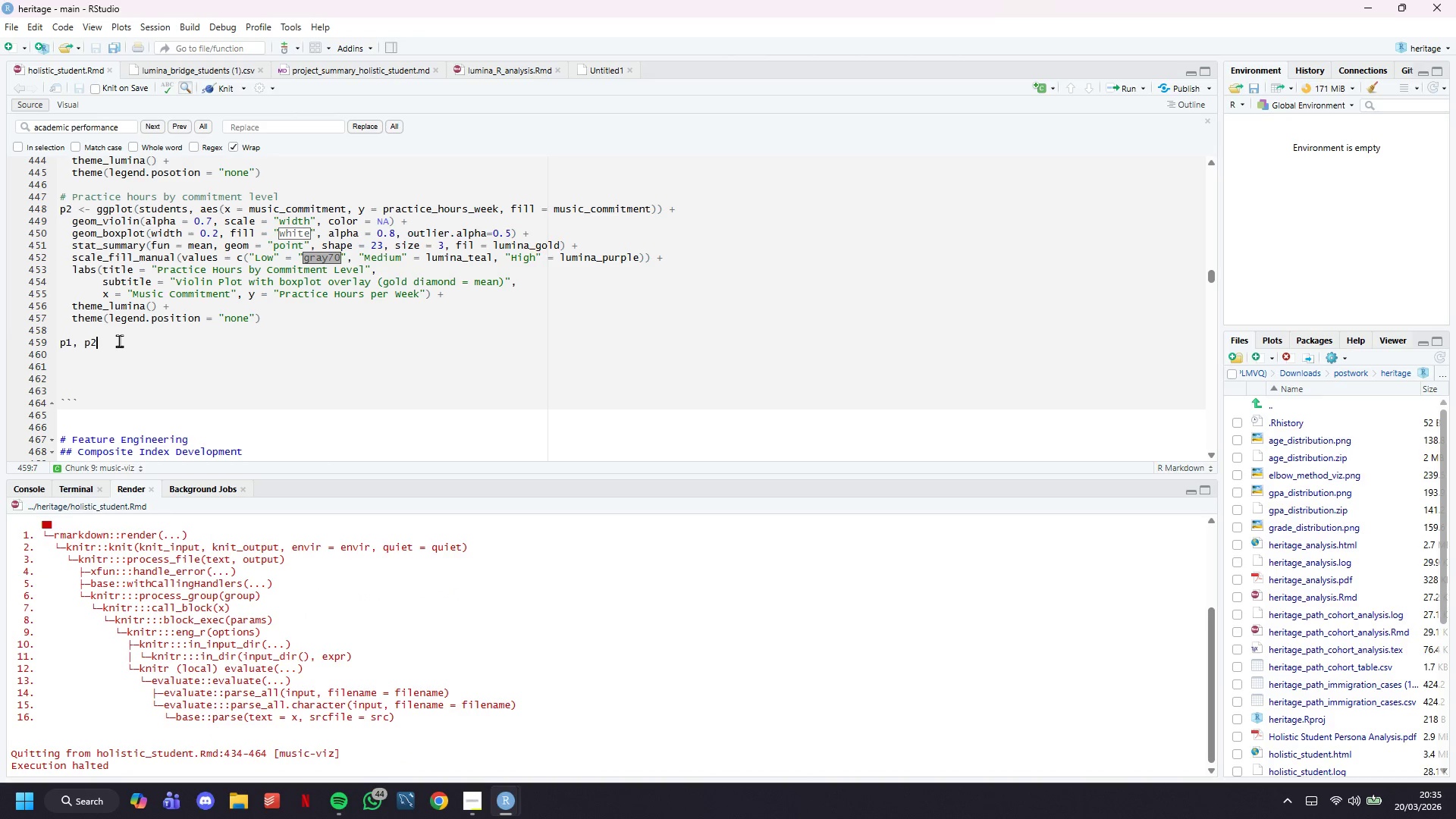 
key(Backspace)
 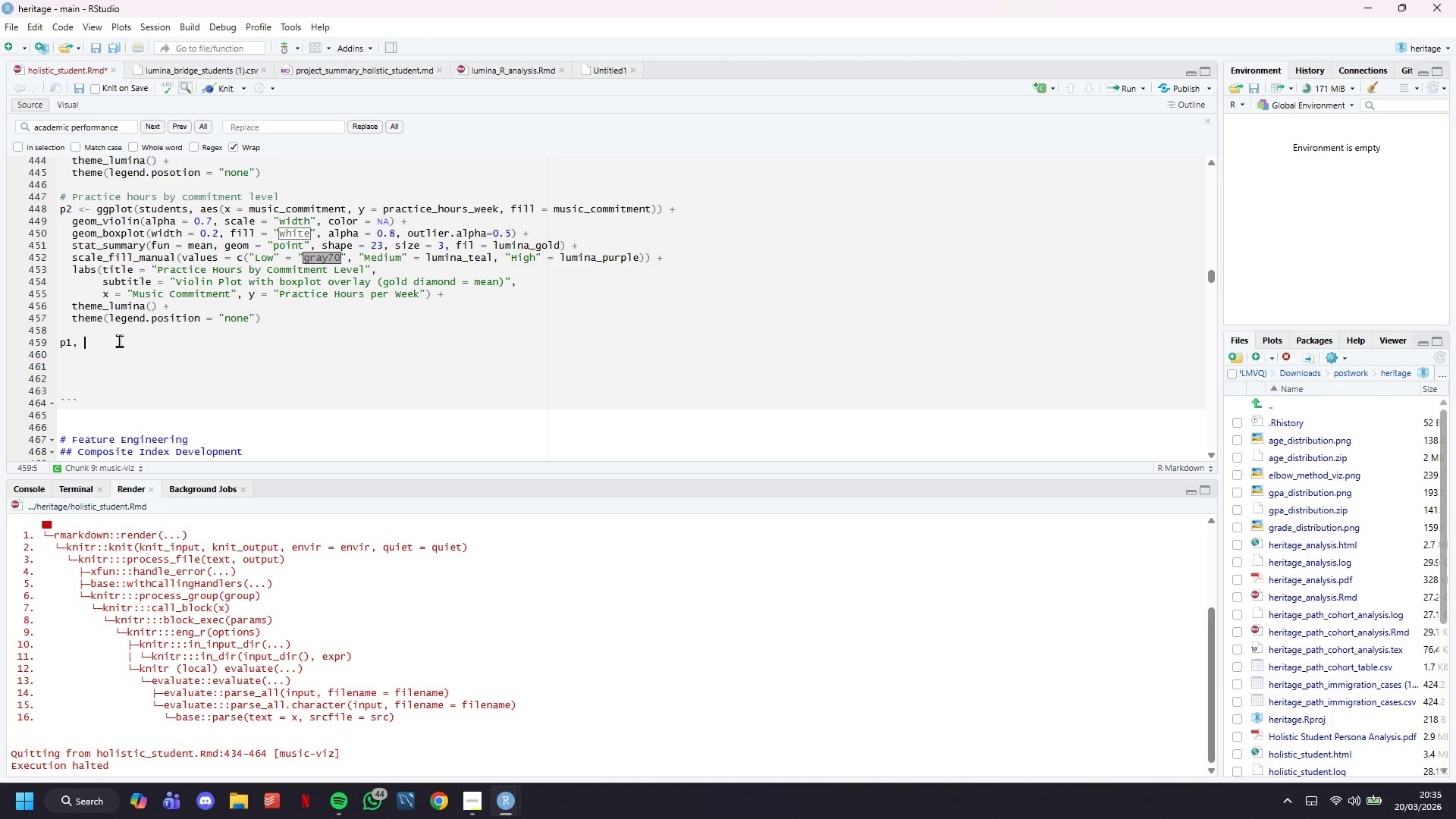 
key(Backspace)
 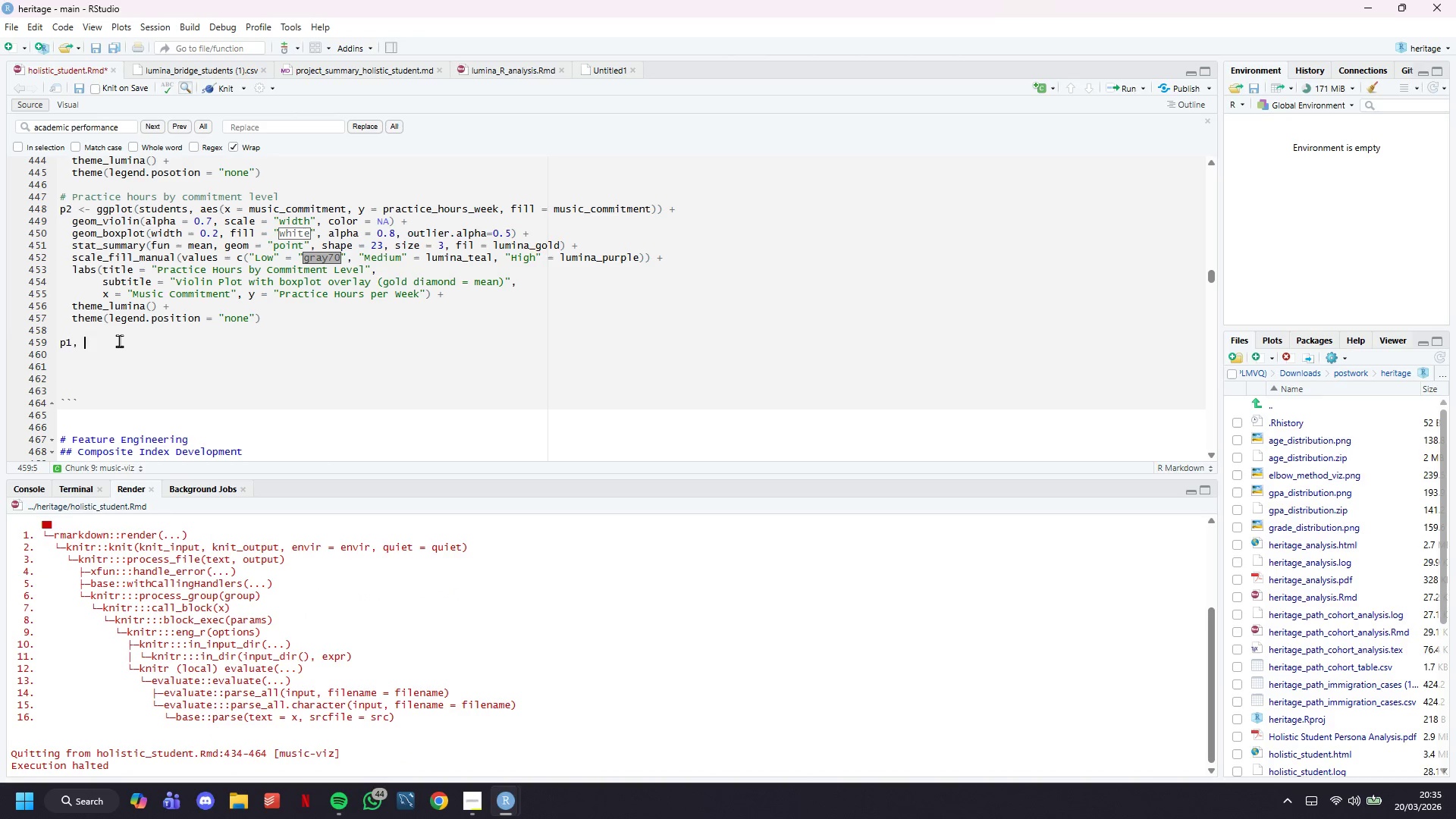 
key(Backspace)
 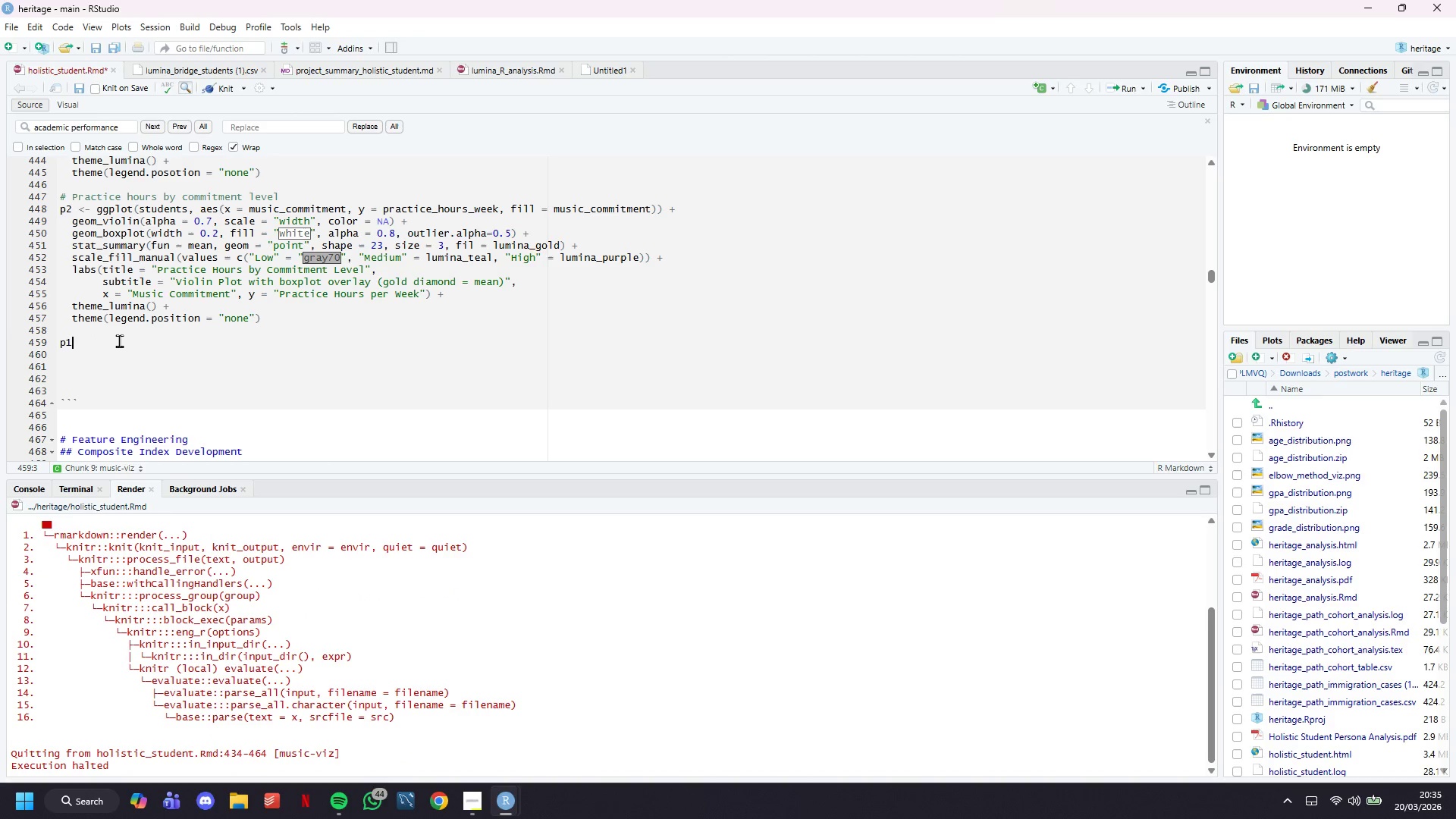 
key(Backspace)
 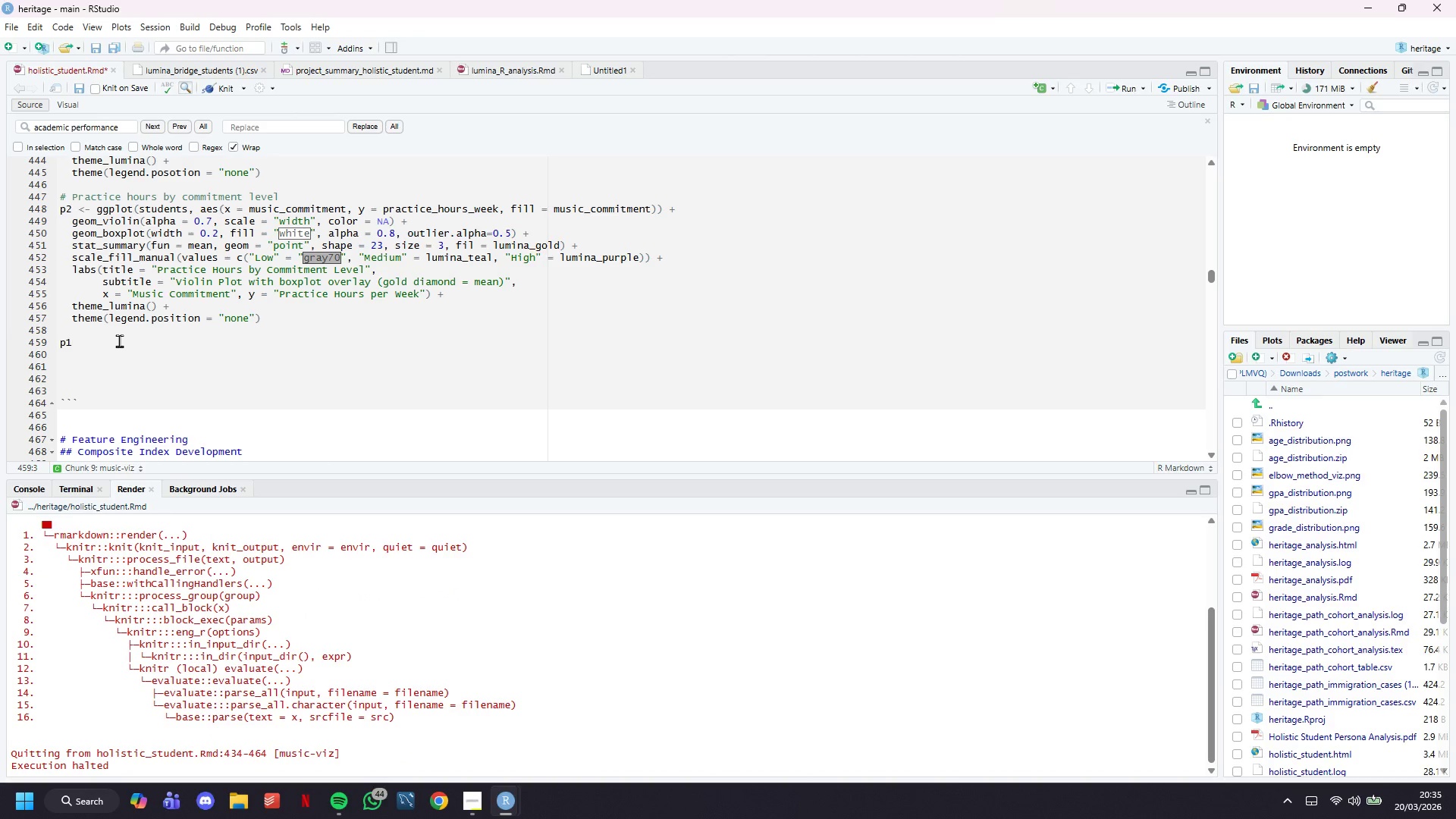 
key(Enter)
 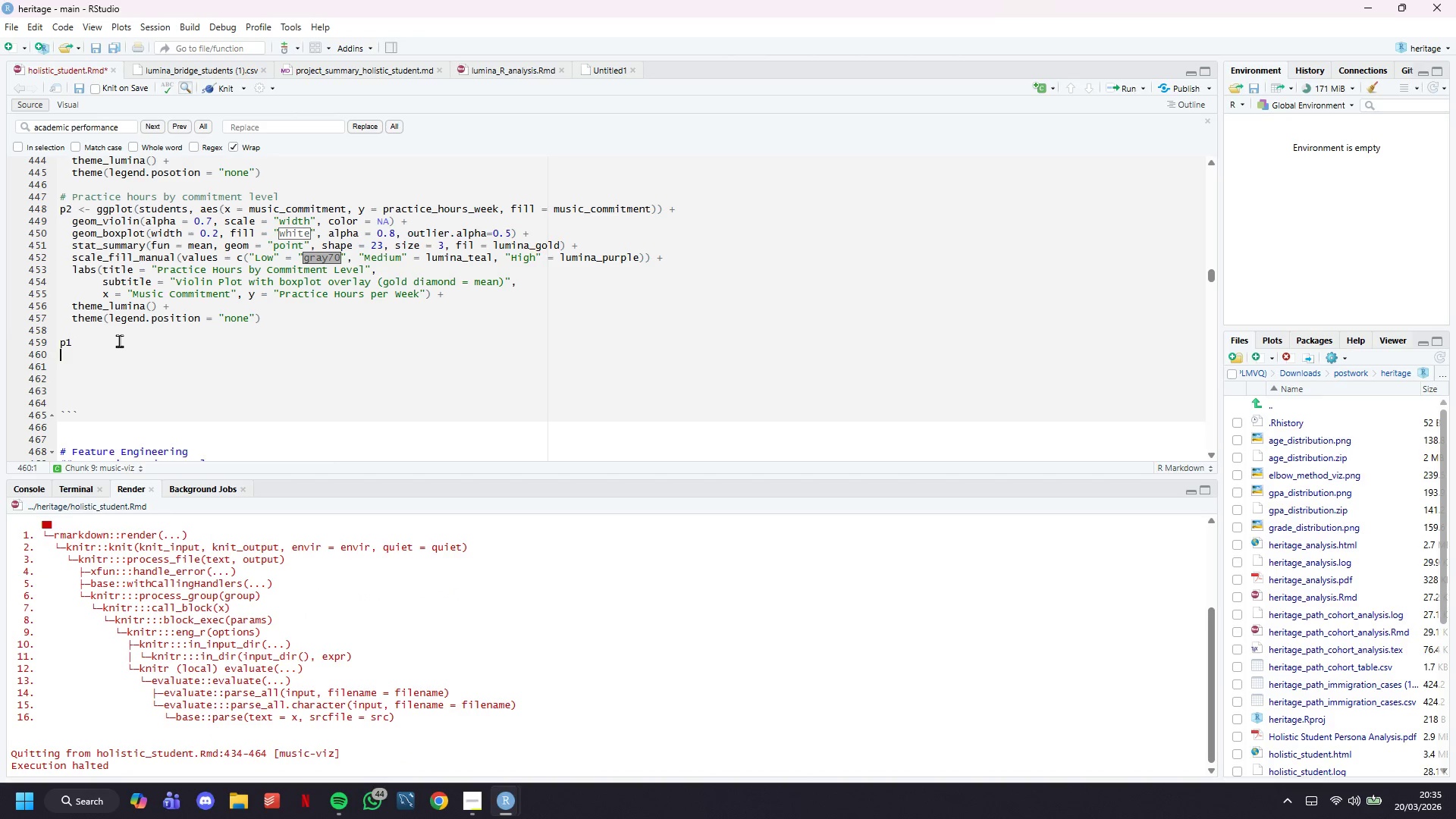 
key(Enter)
 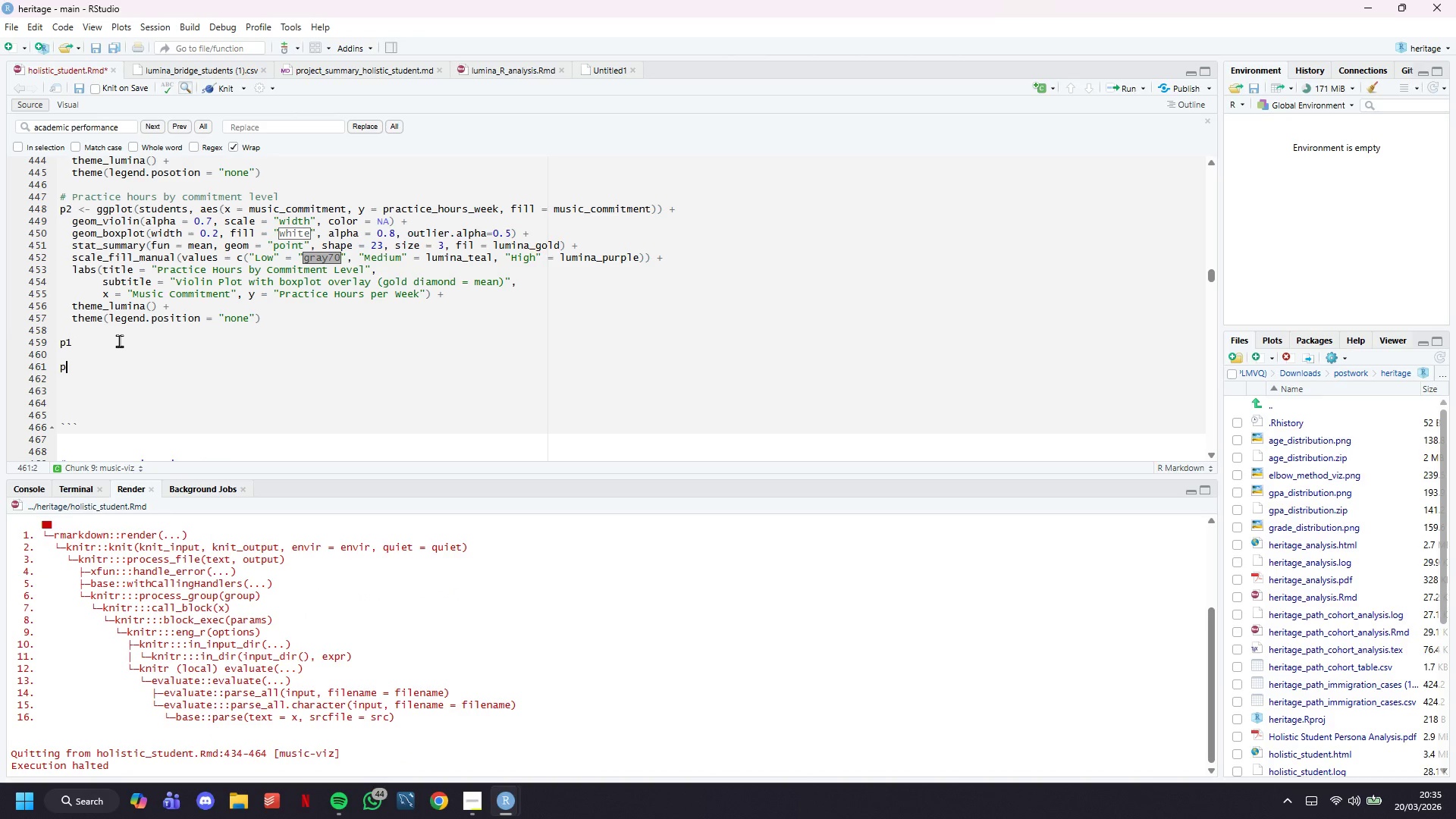 
type(p2)
 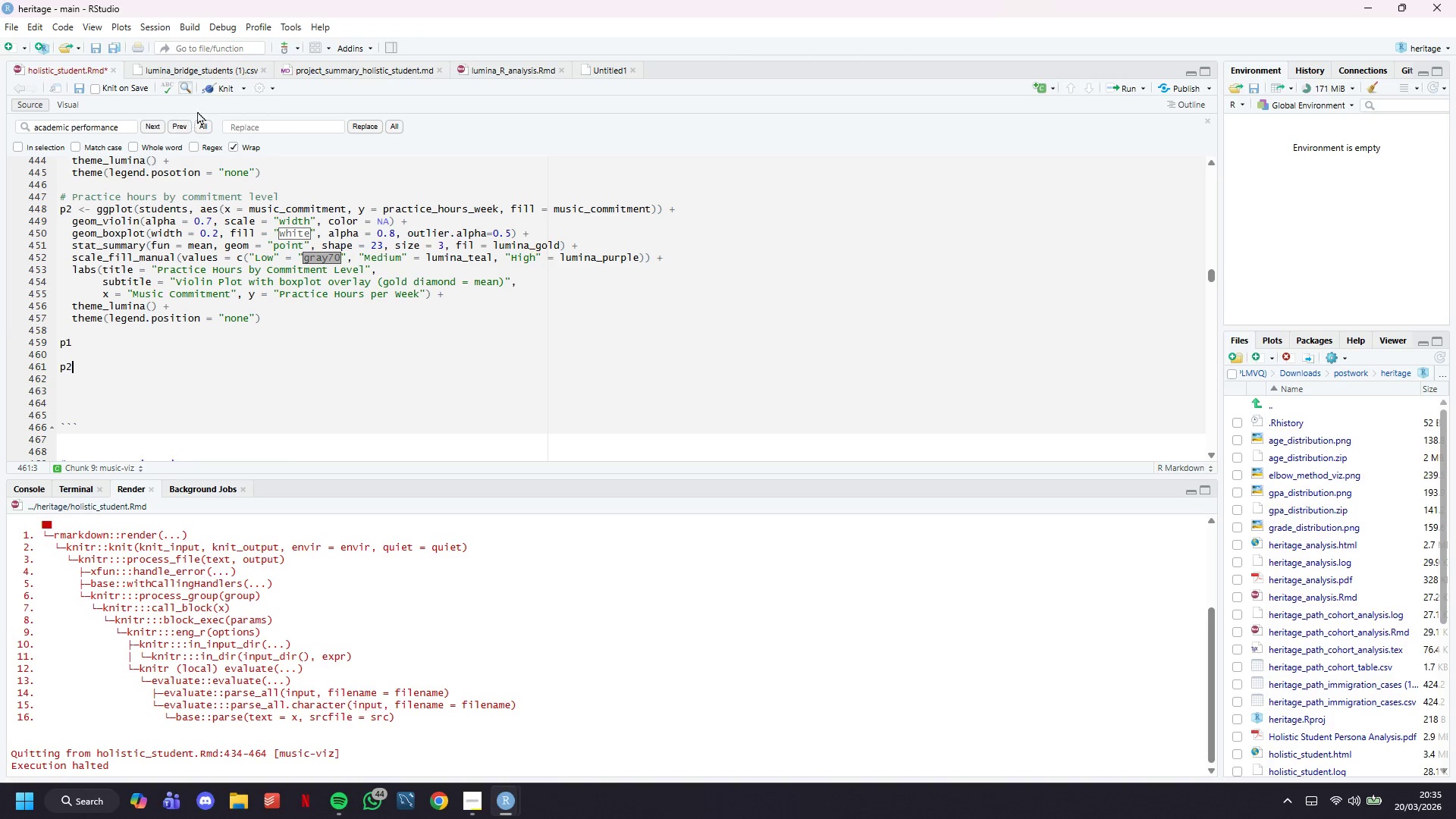 
left_click([209, 84])
 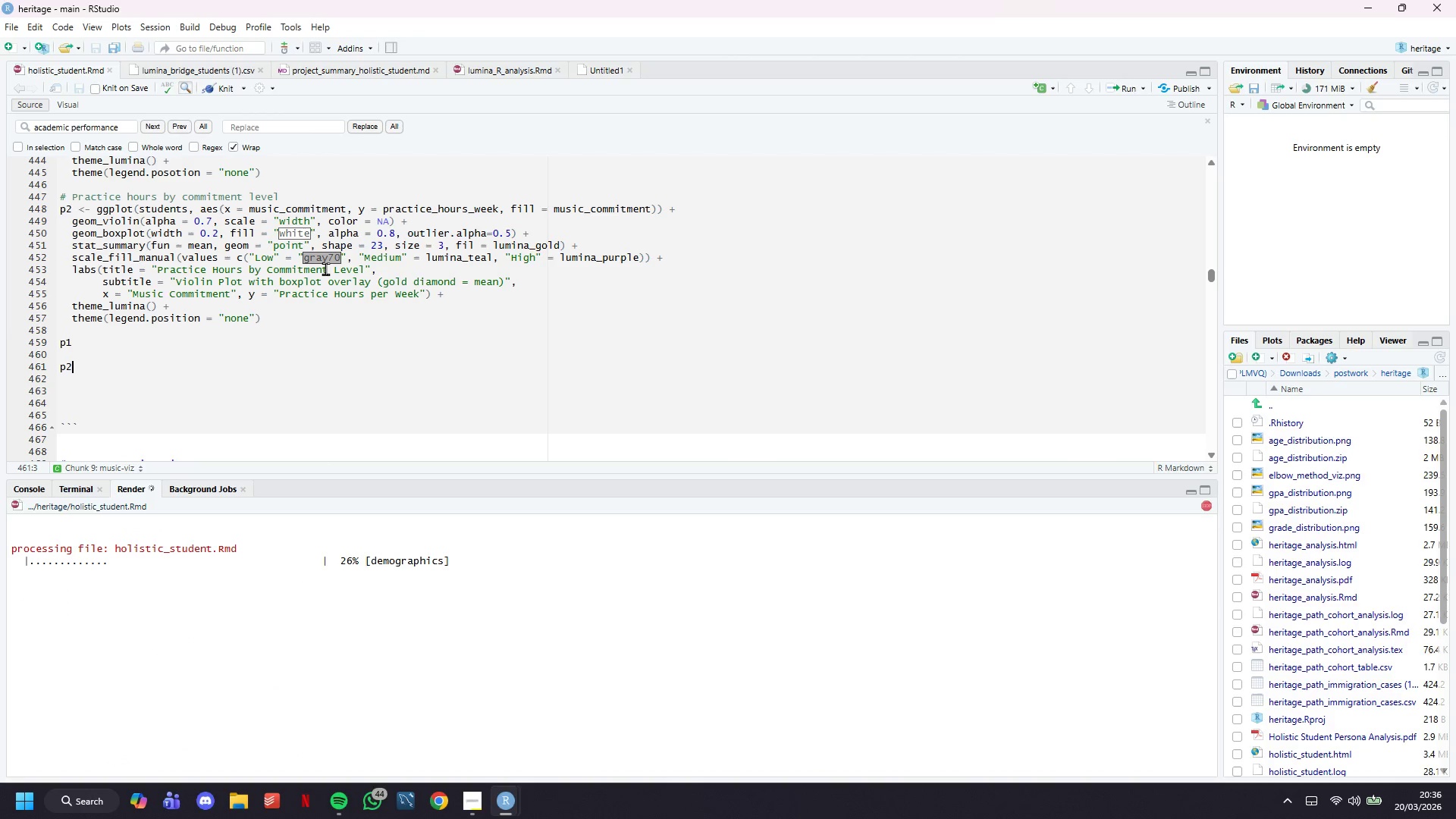 
wait(12.78)
 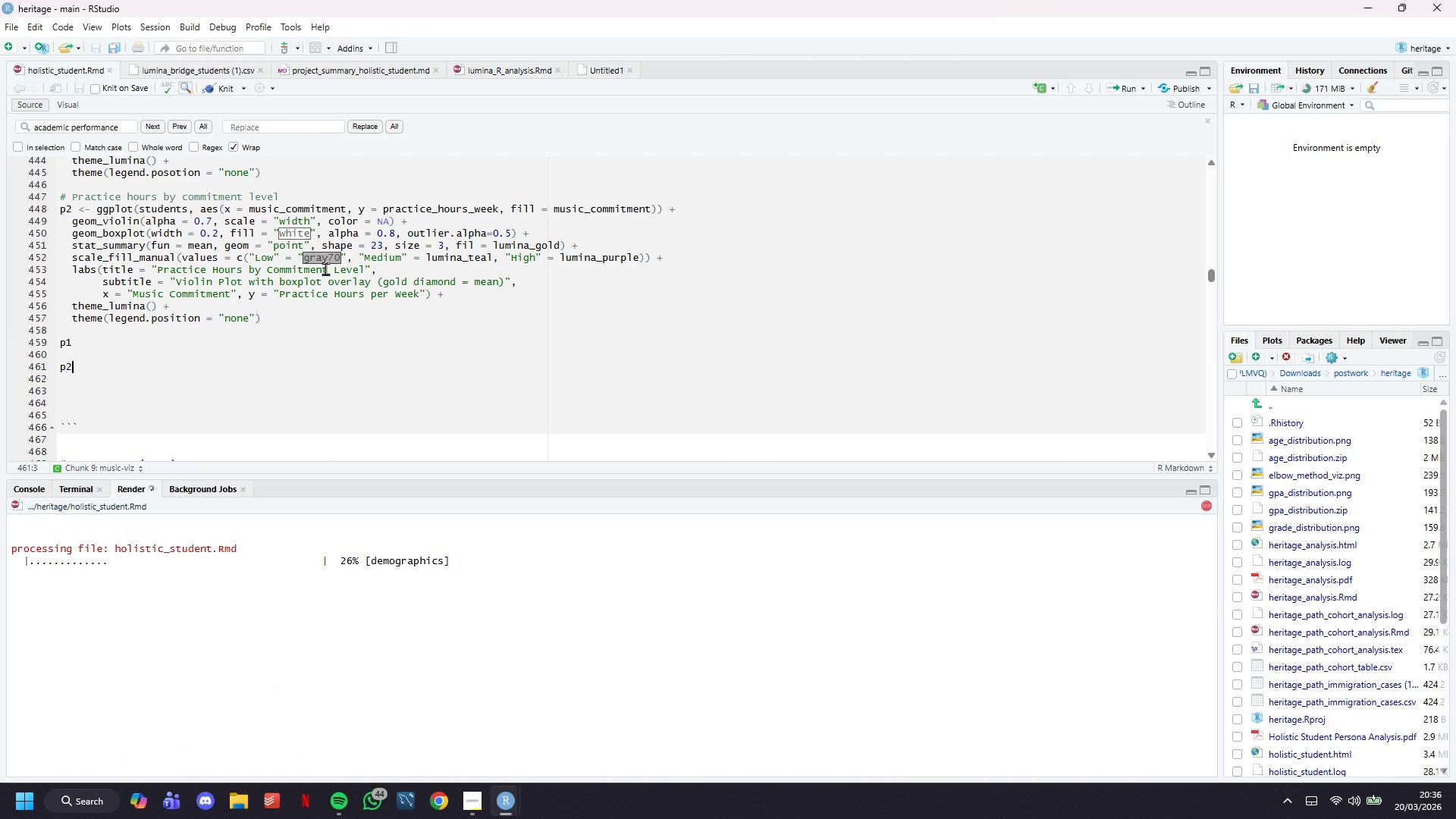 
mouse_move([481, 791])
 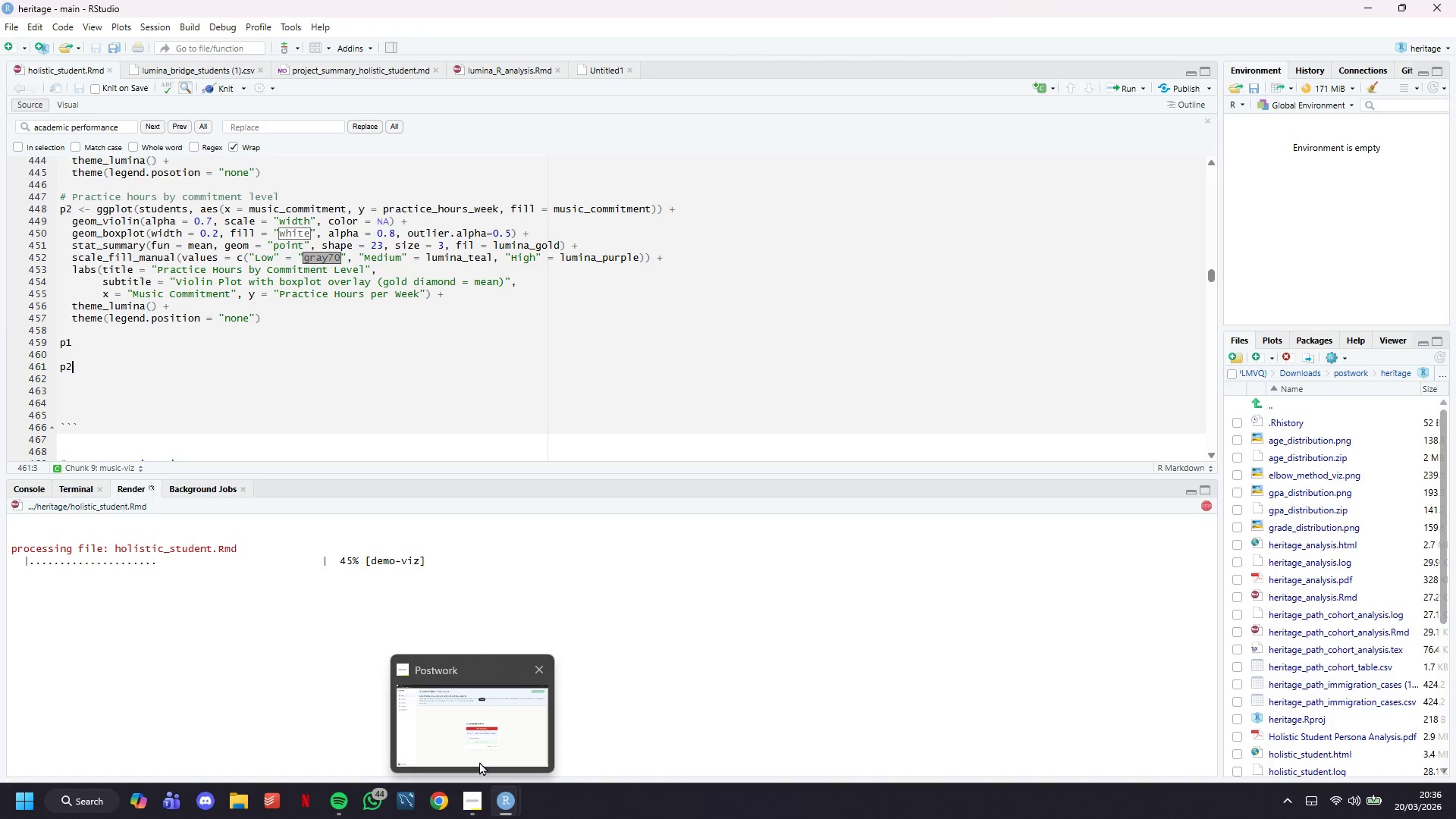 
left_click([479, 761])